 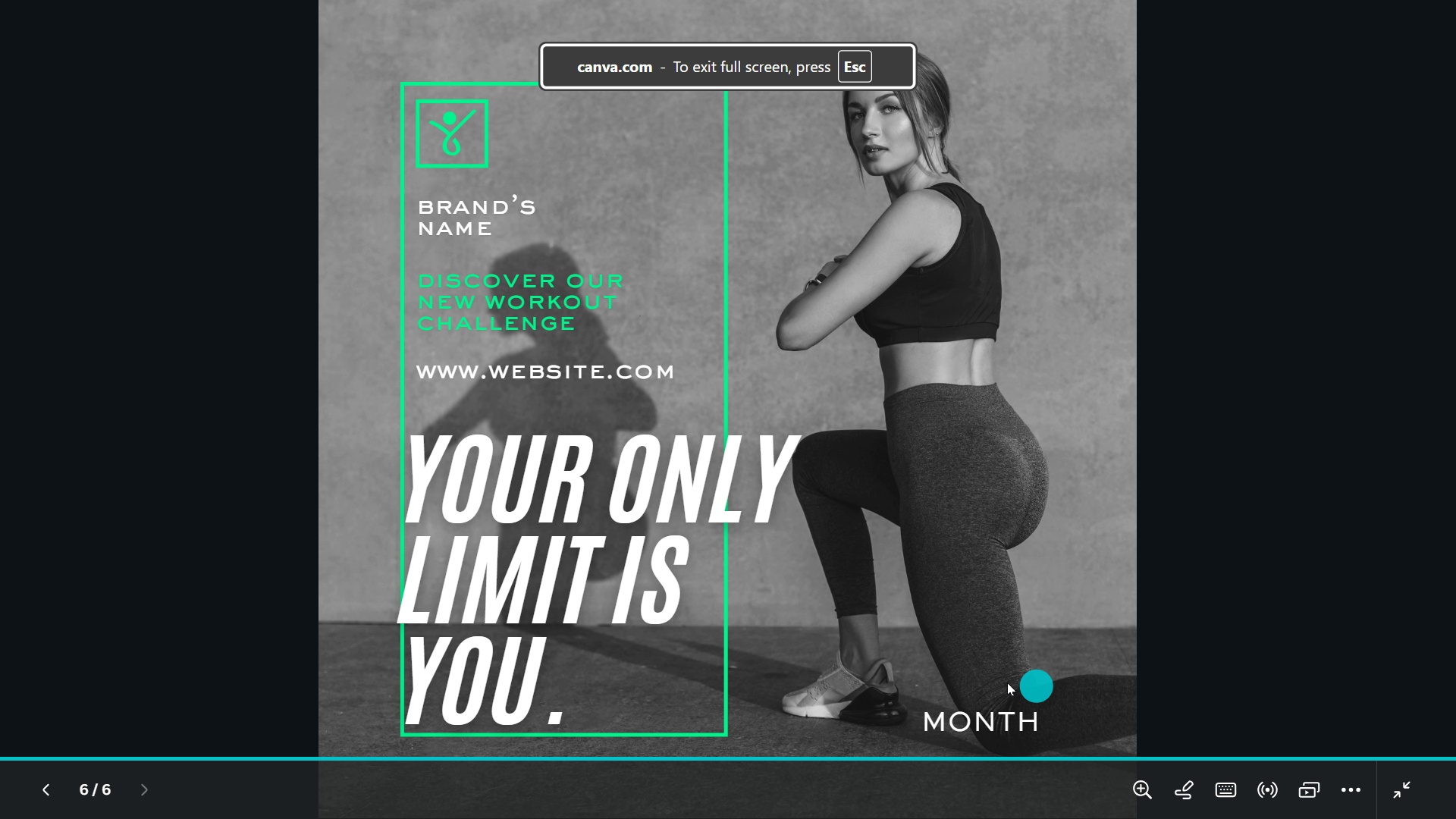 
double_click([44, 787])
 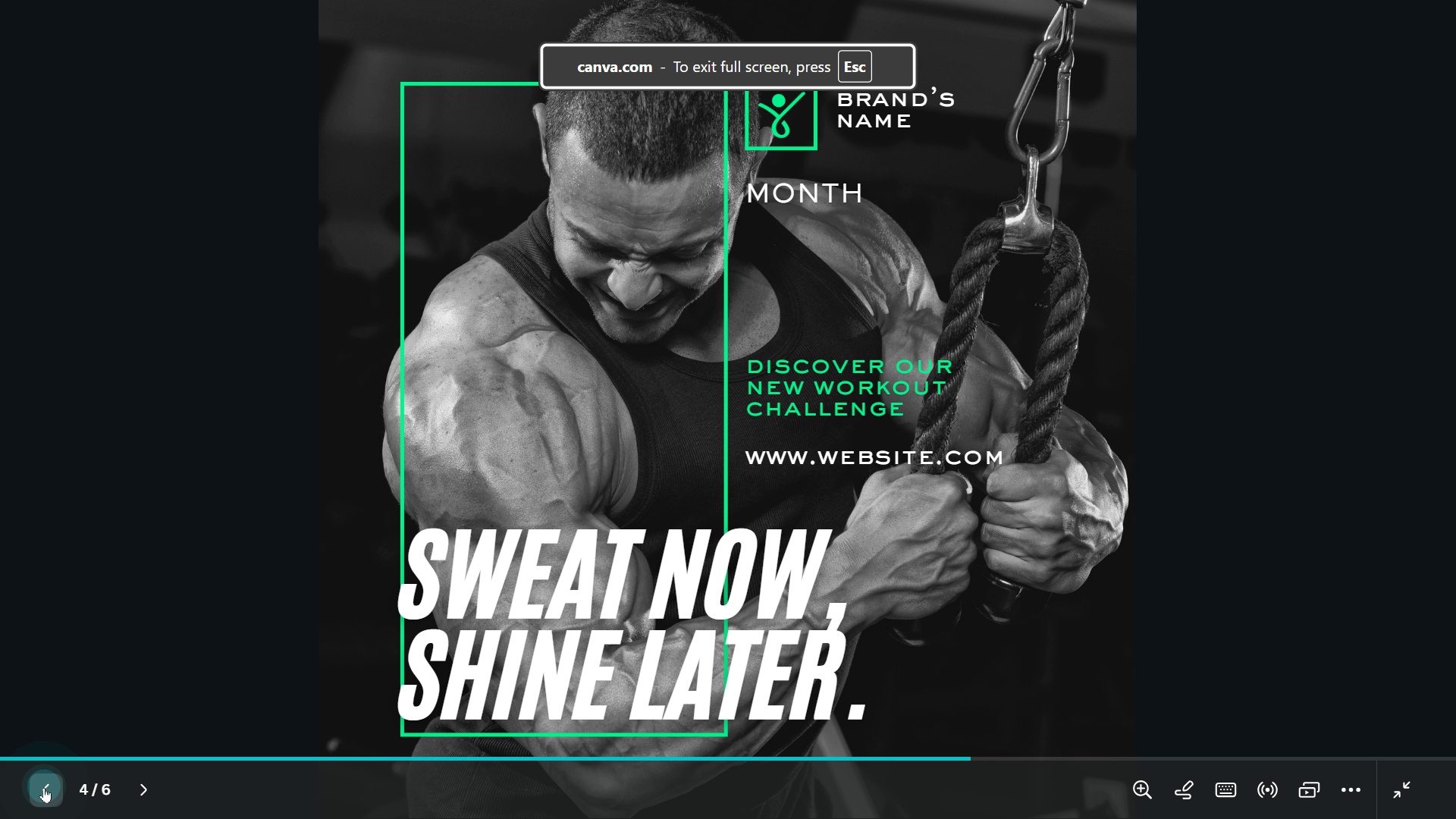 
triple_click([44, 787])
 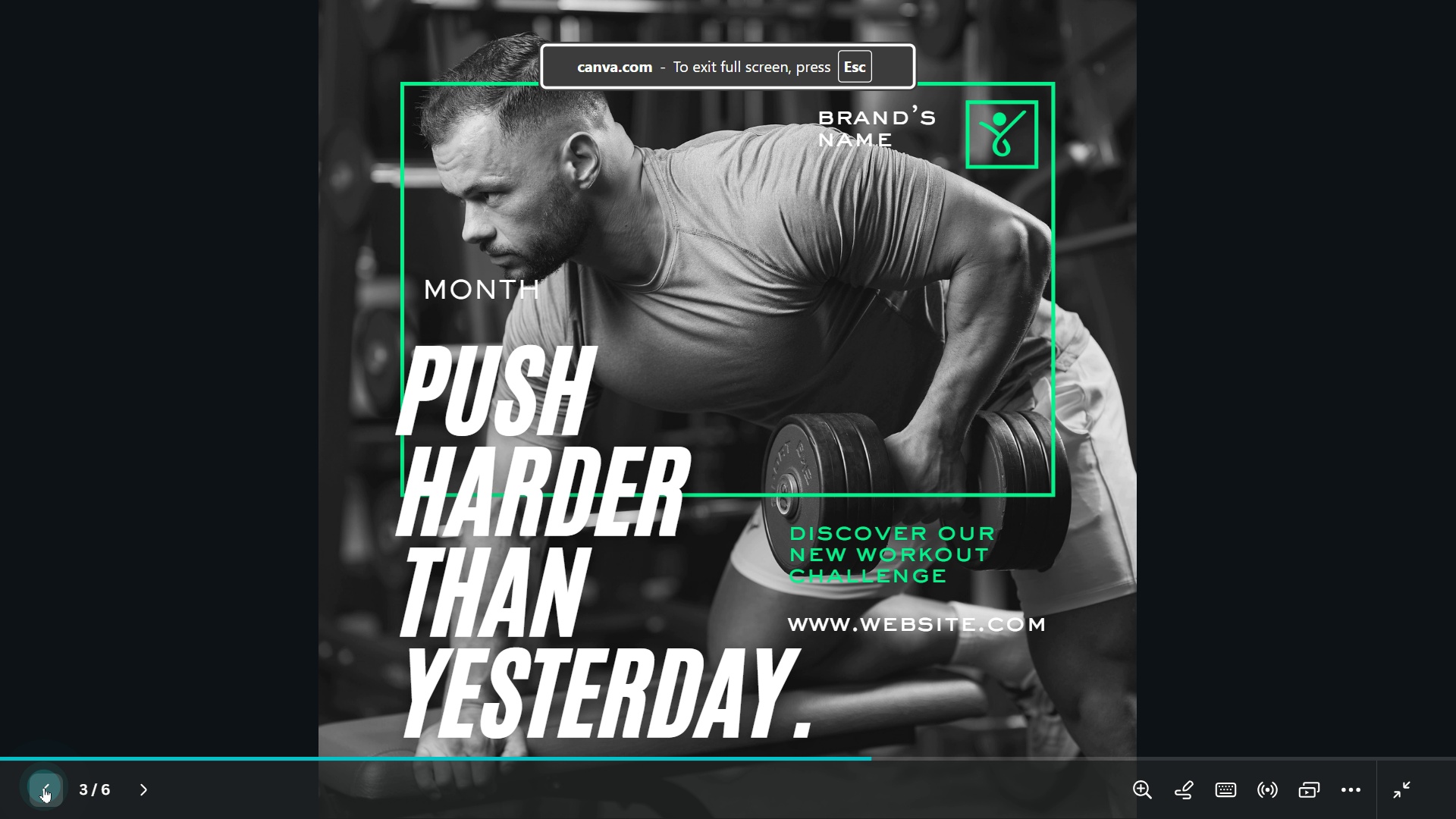 
triple_click([44, 787])
 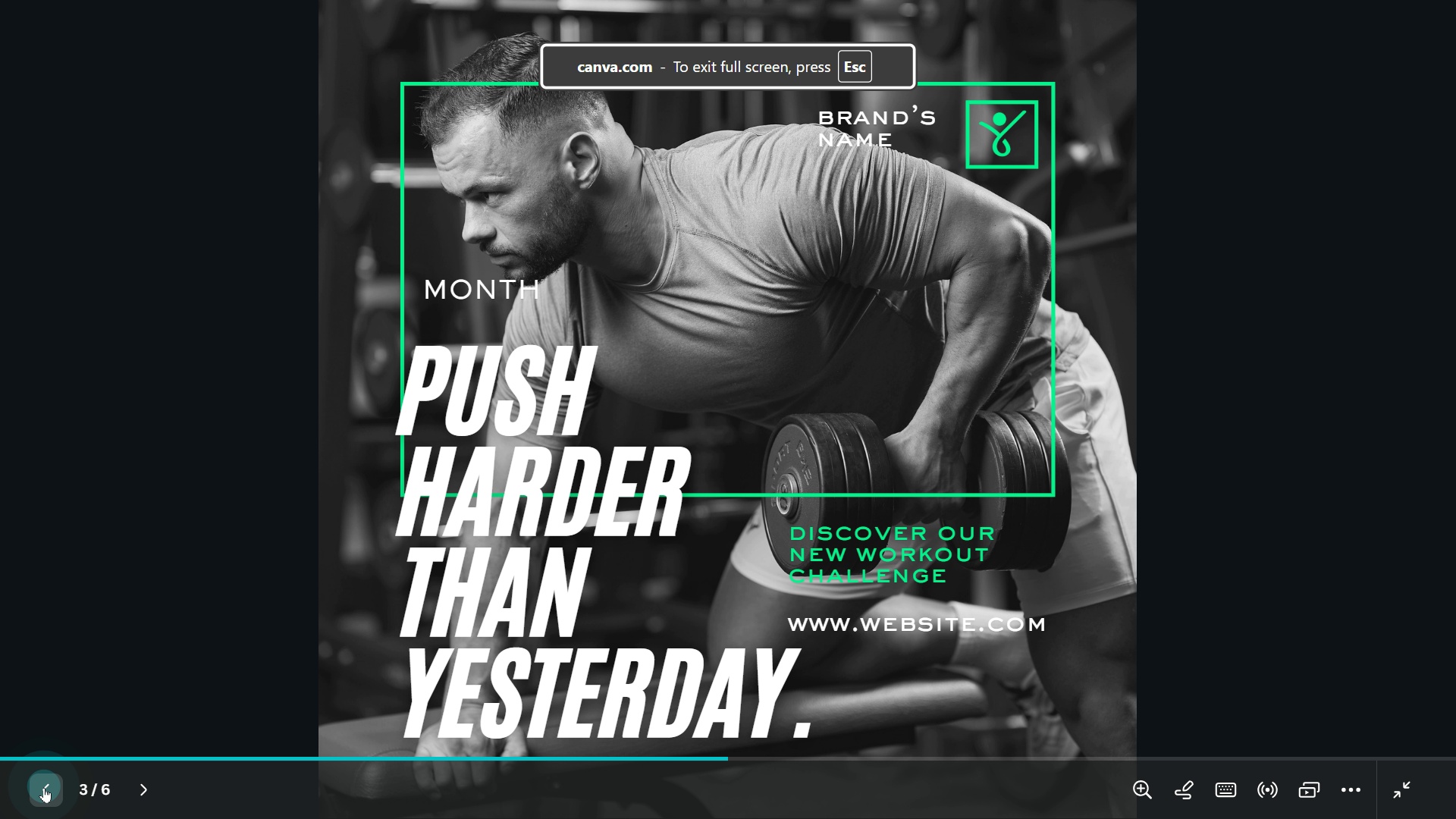 
triple_click([44, 787])
 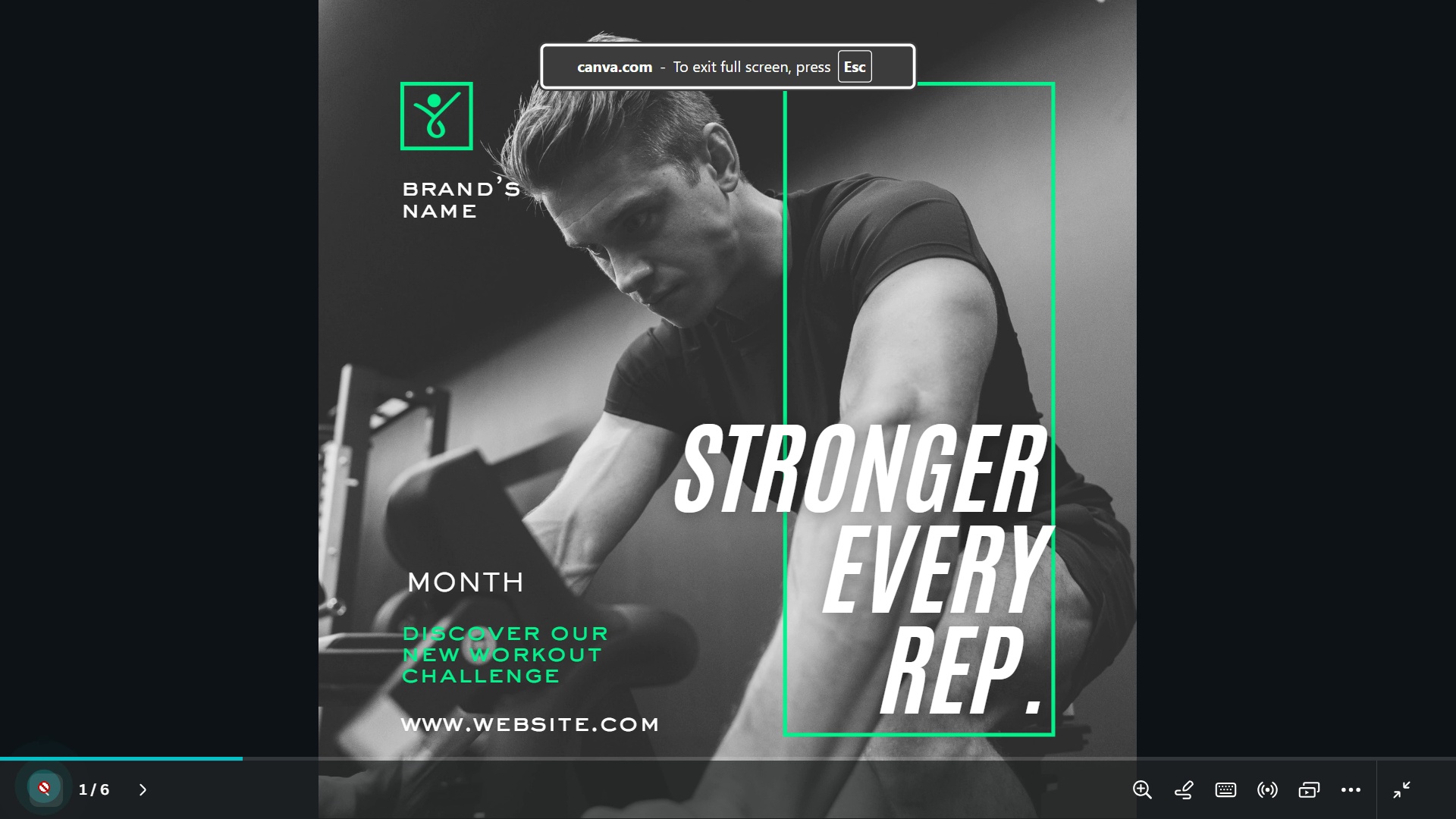 
triple_click([44, 787])
 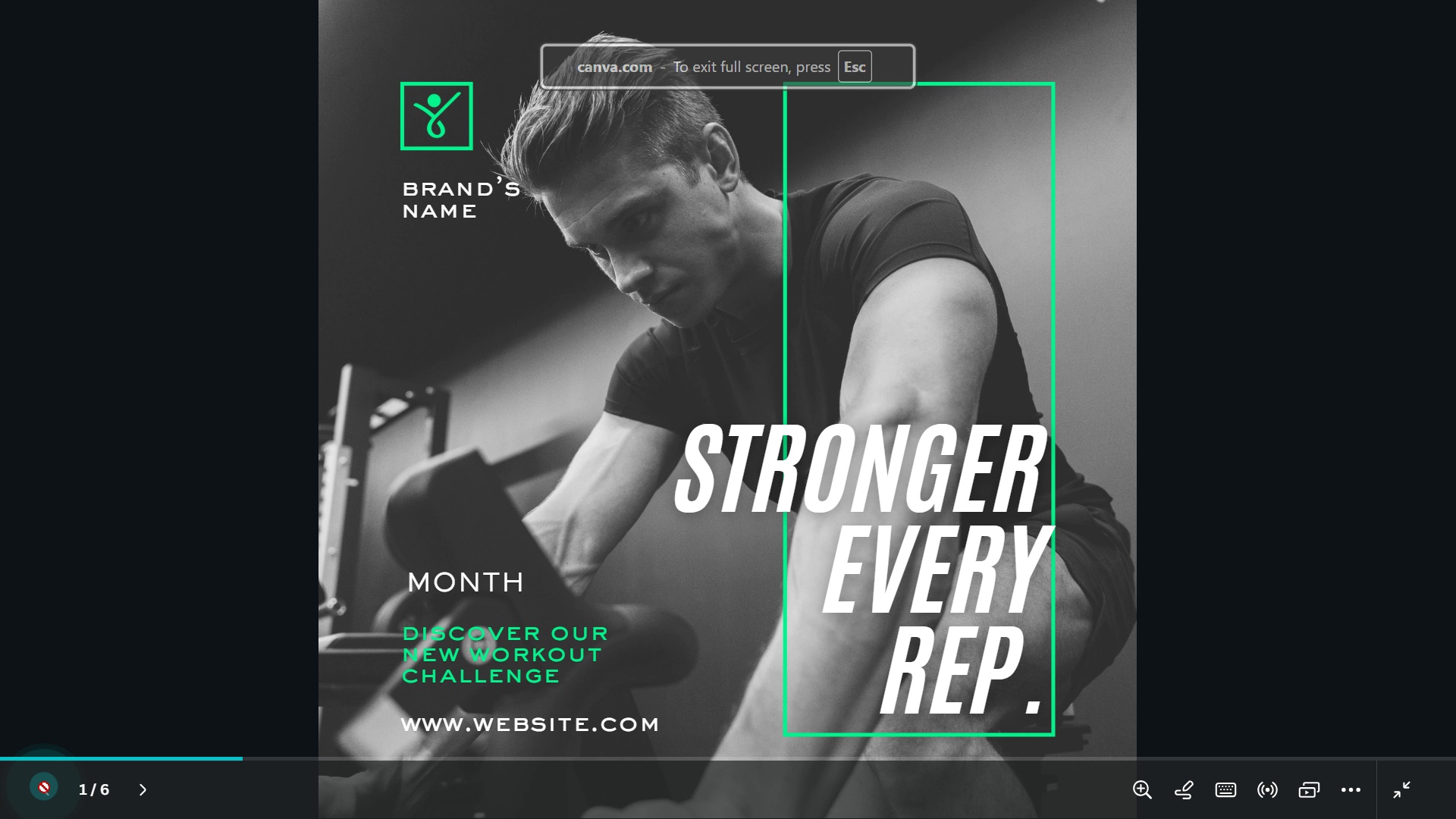 
triple_click([44, 787])
 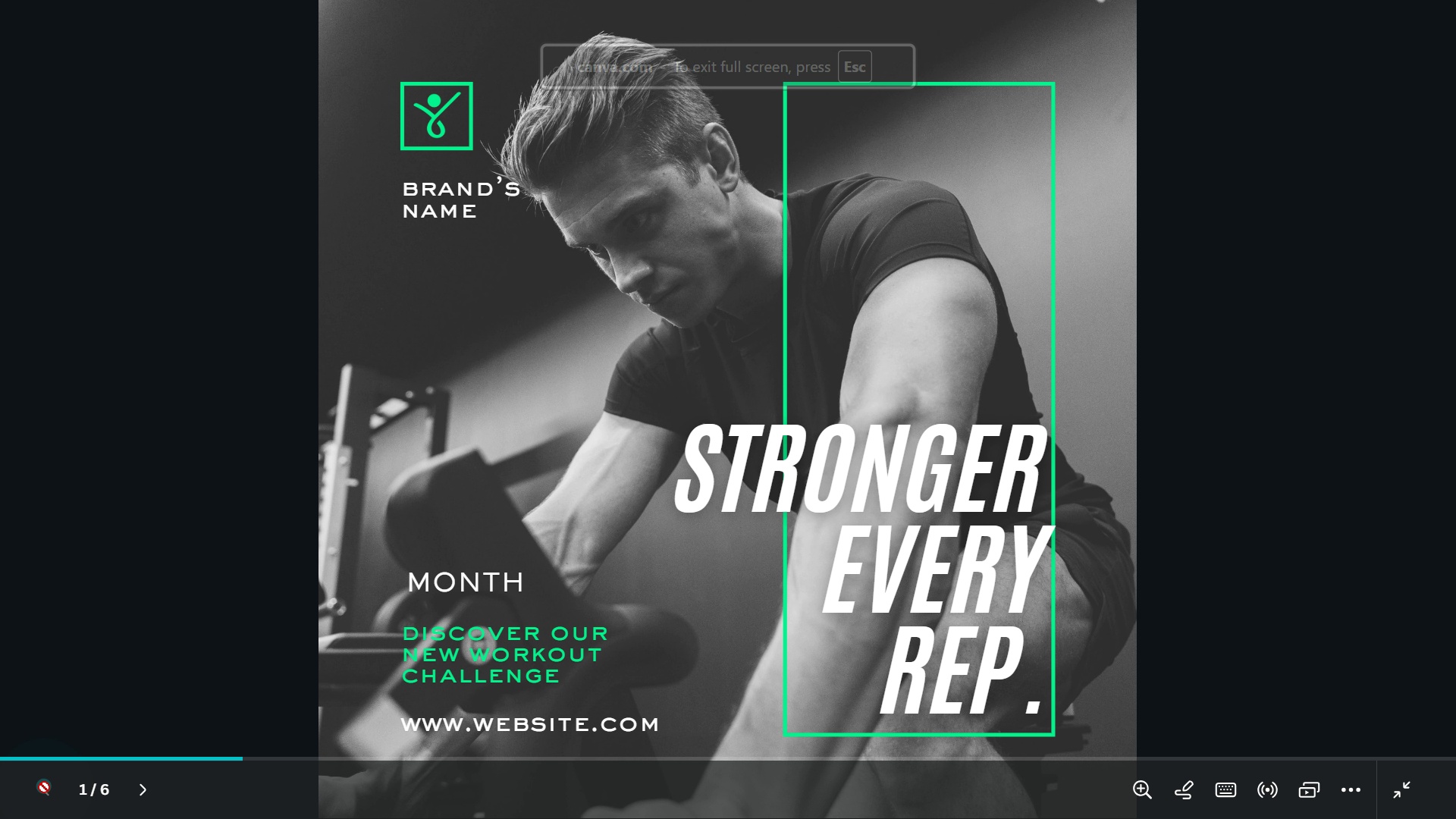 
triple_click([44, 787])
 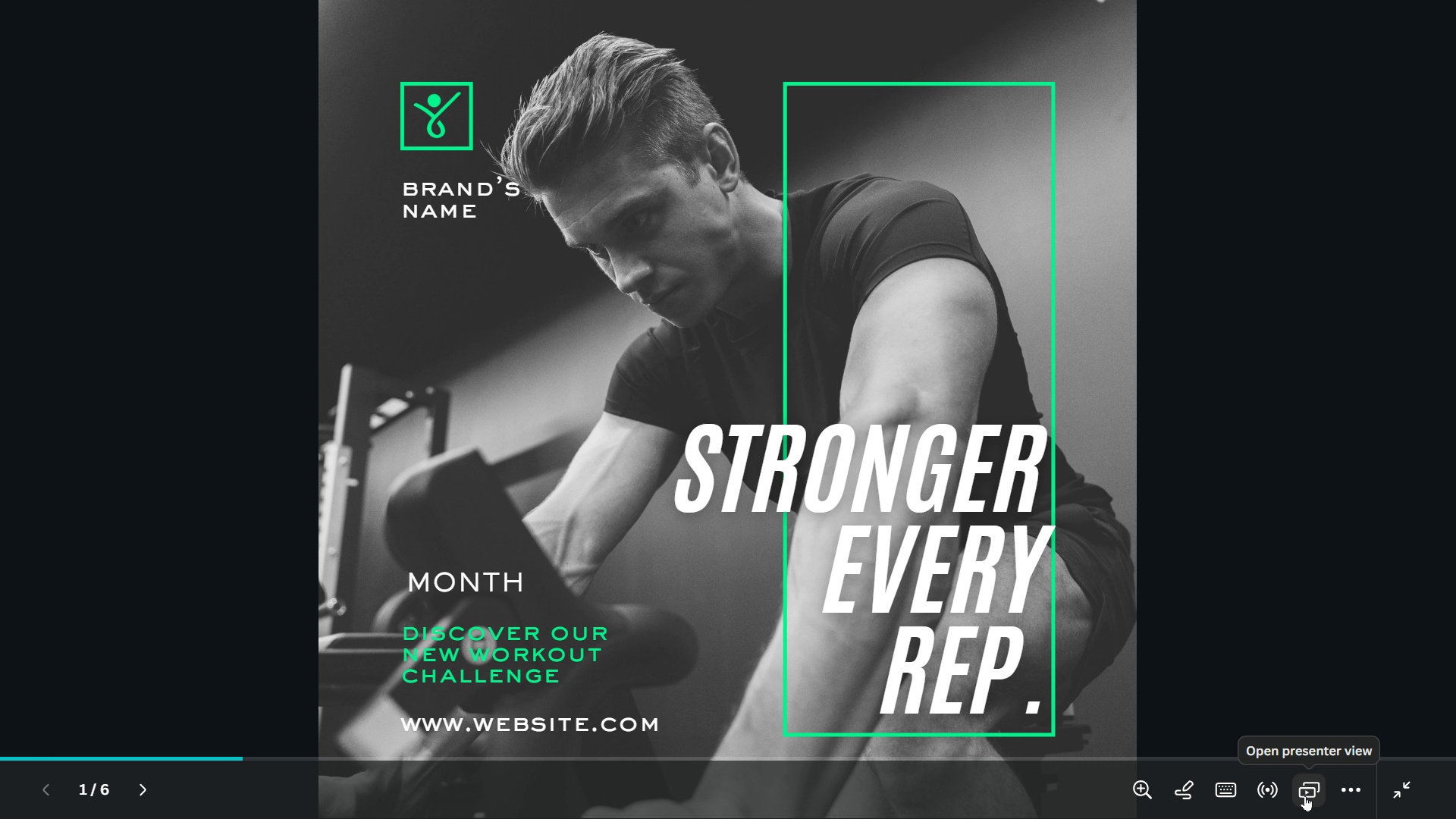 
left_click([1305, 795])
 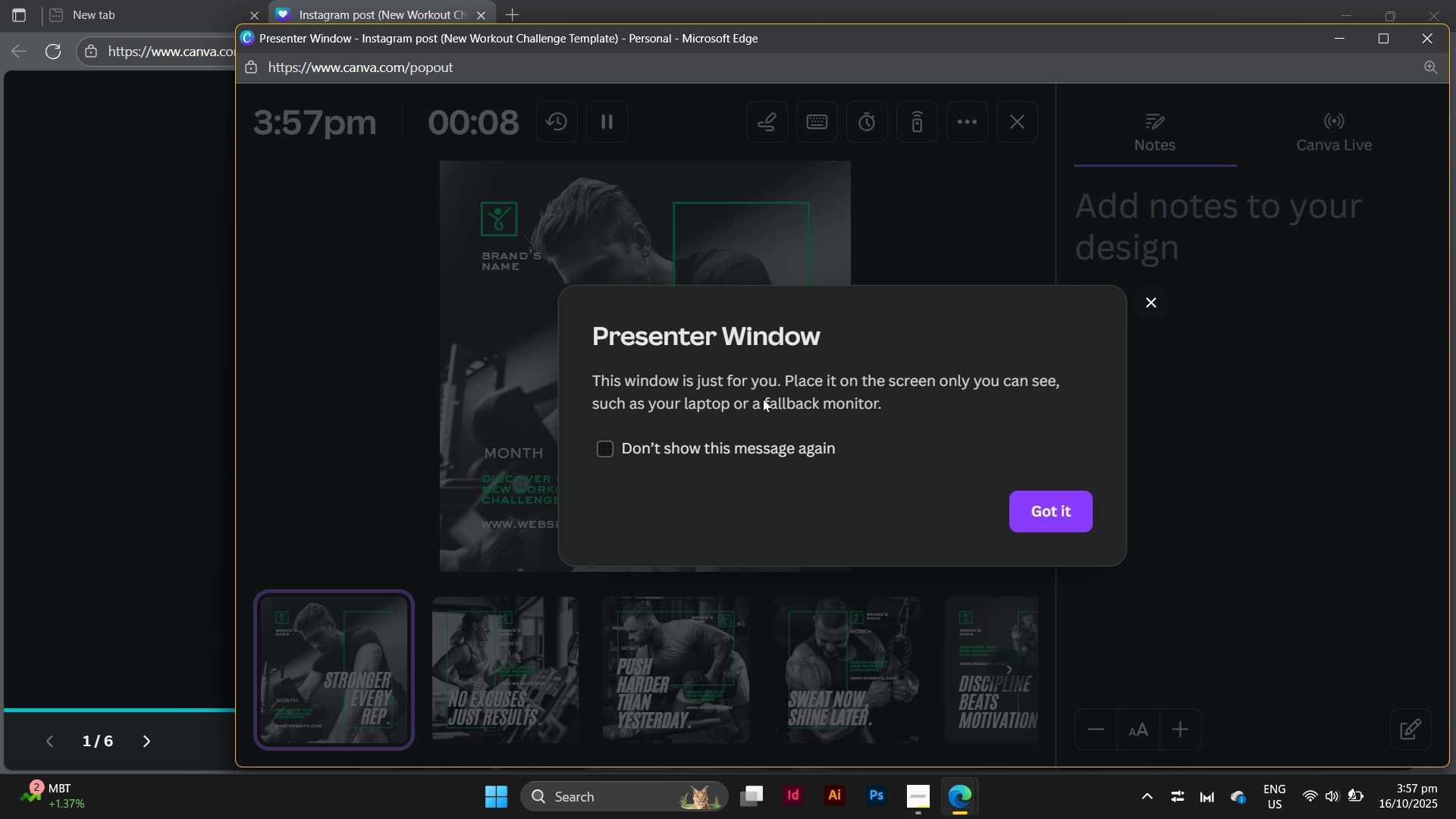 
wait(13.91)
 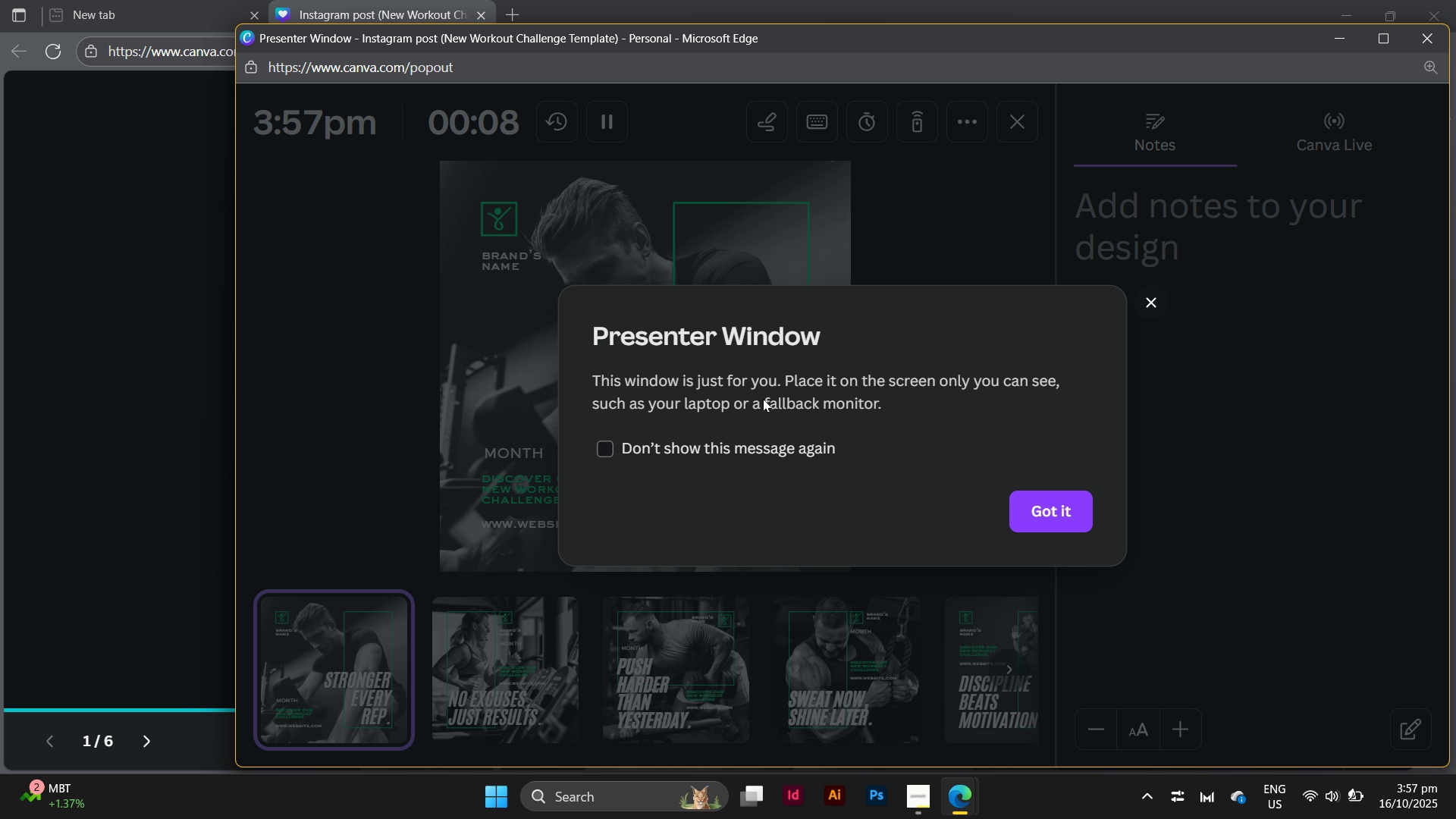 
left_click([1038, 507])
 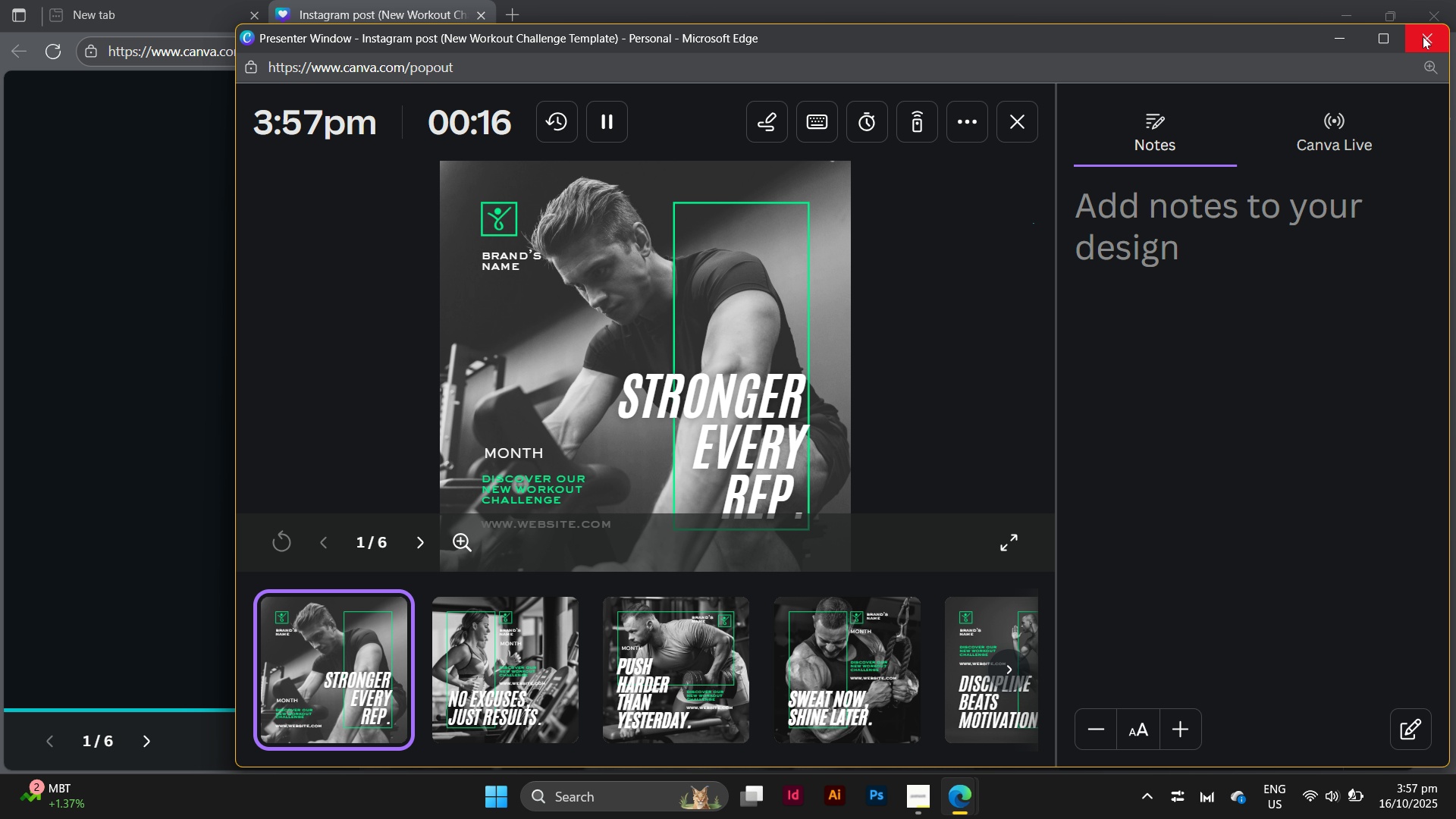 
left_click([1423, 36])
 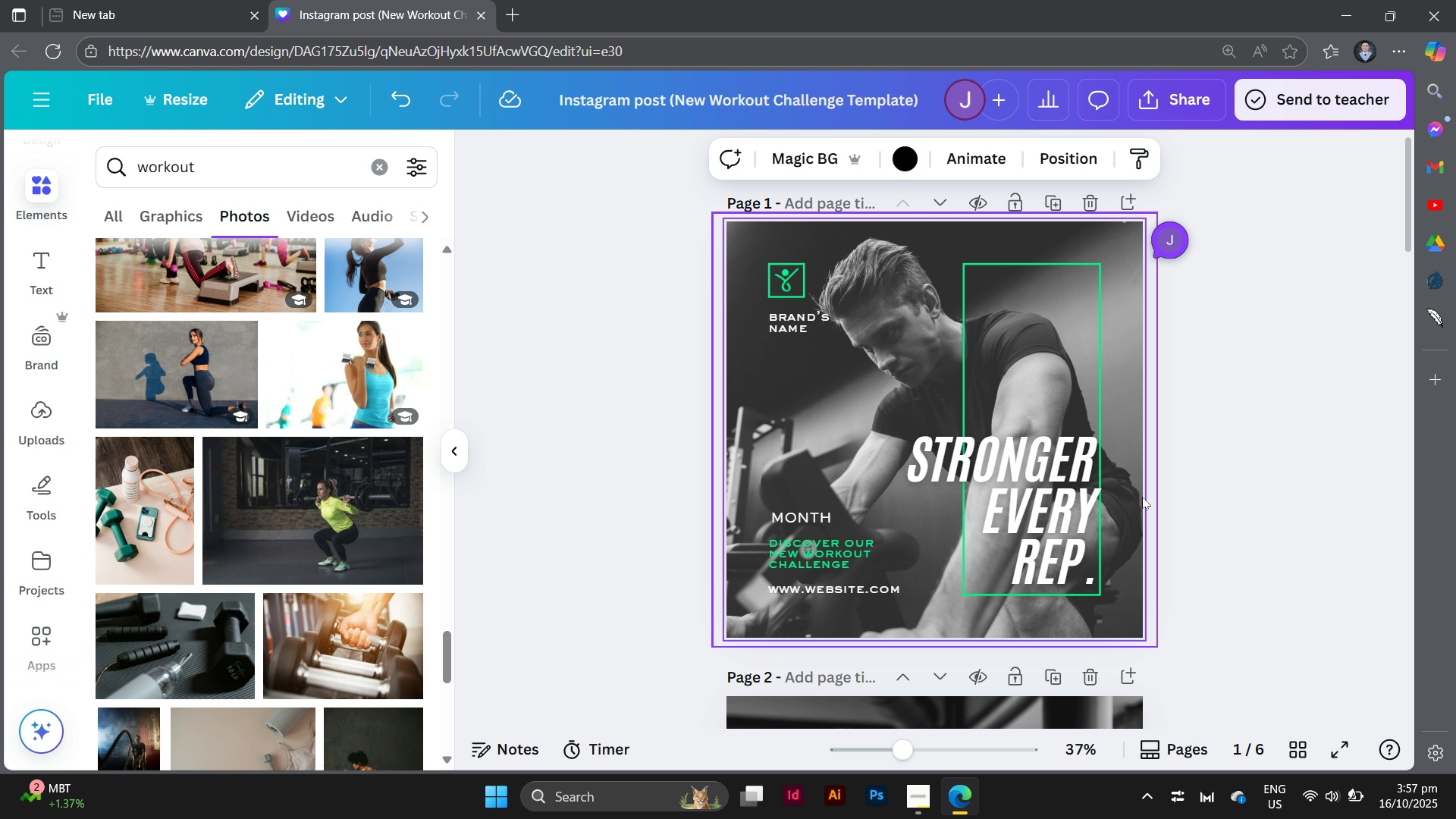 
scroll: coordinate [1153, 491], scroll_direction: up, amount: 2.0
 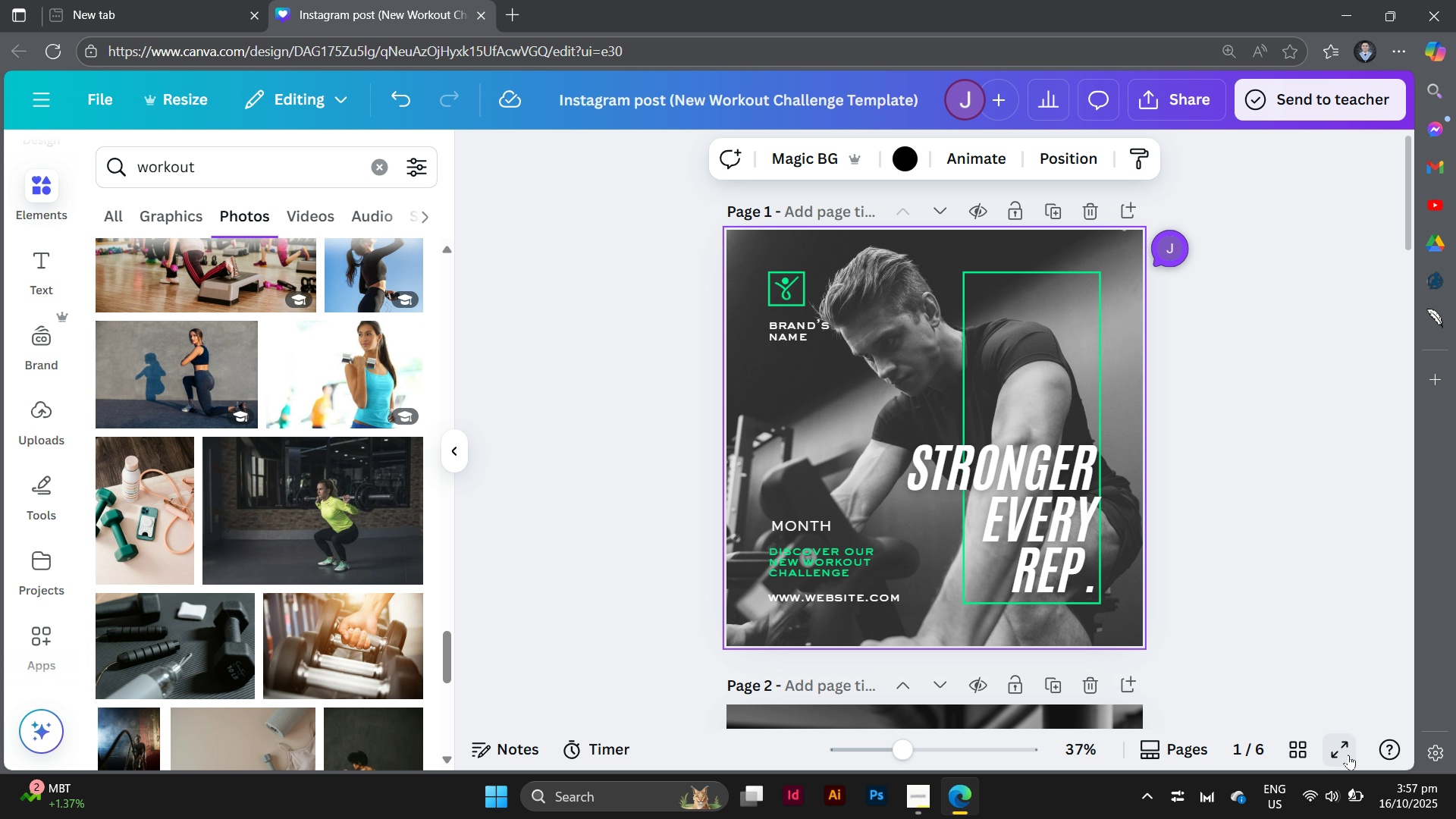 
left_click([1348, 755])
 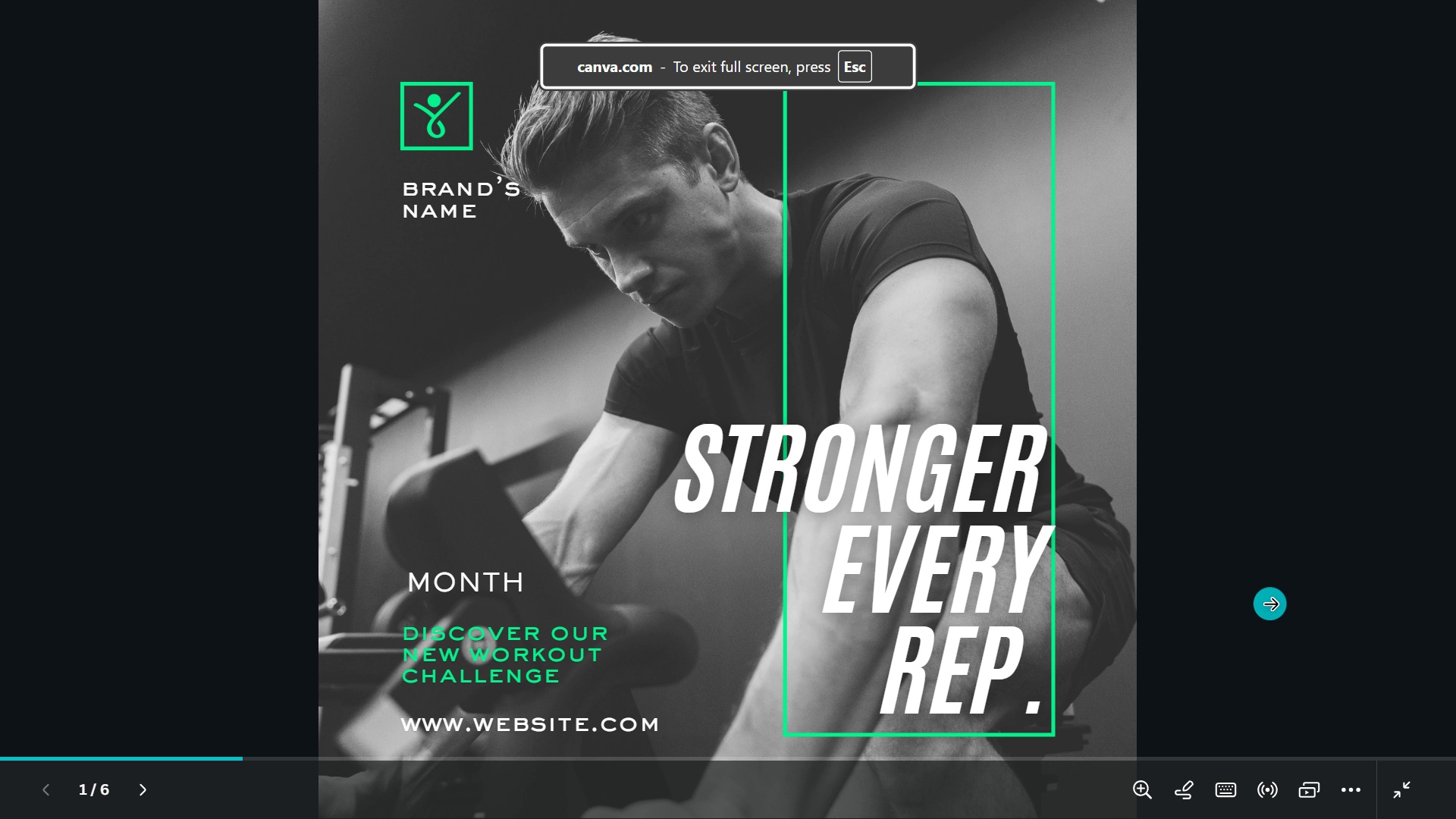 
key(ArrowRight)
 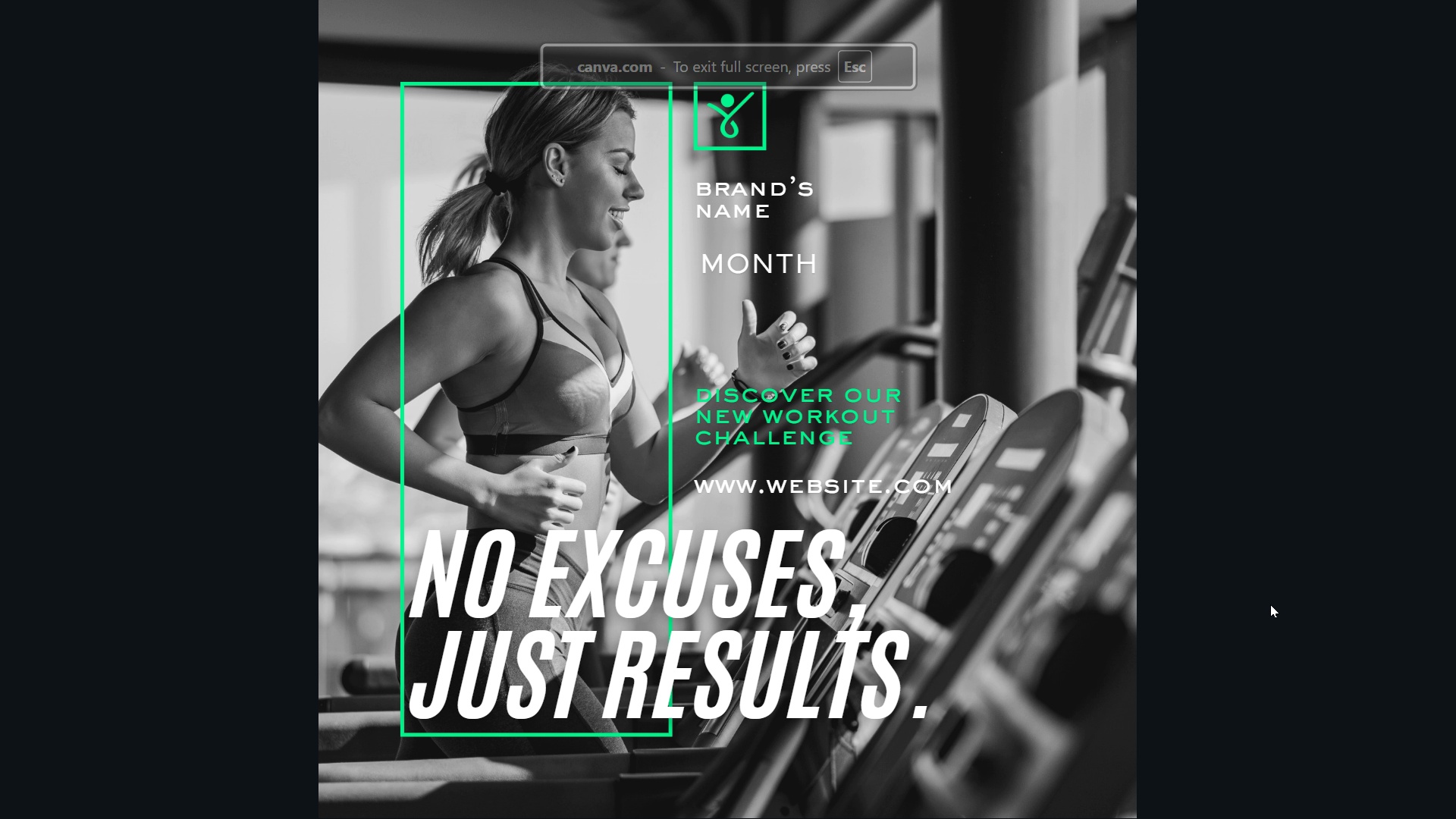 
key(ArrowRight)
 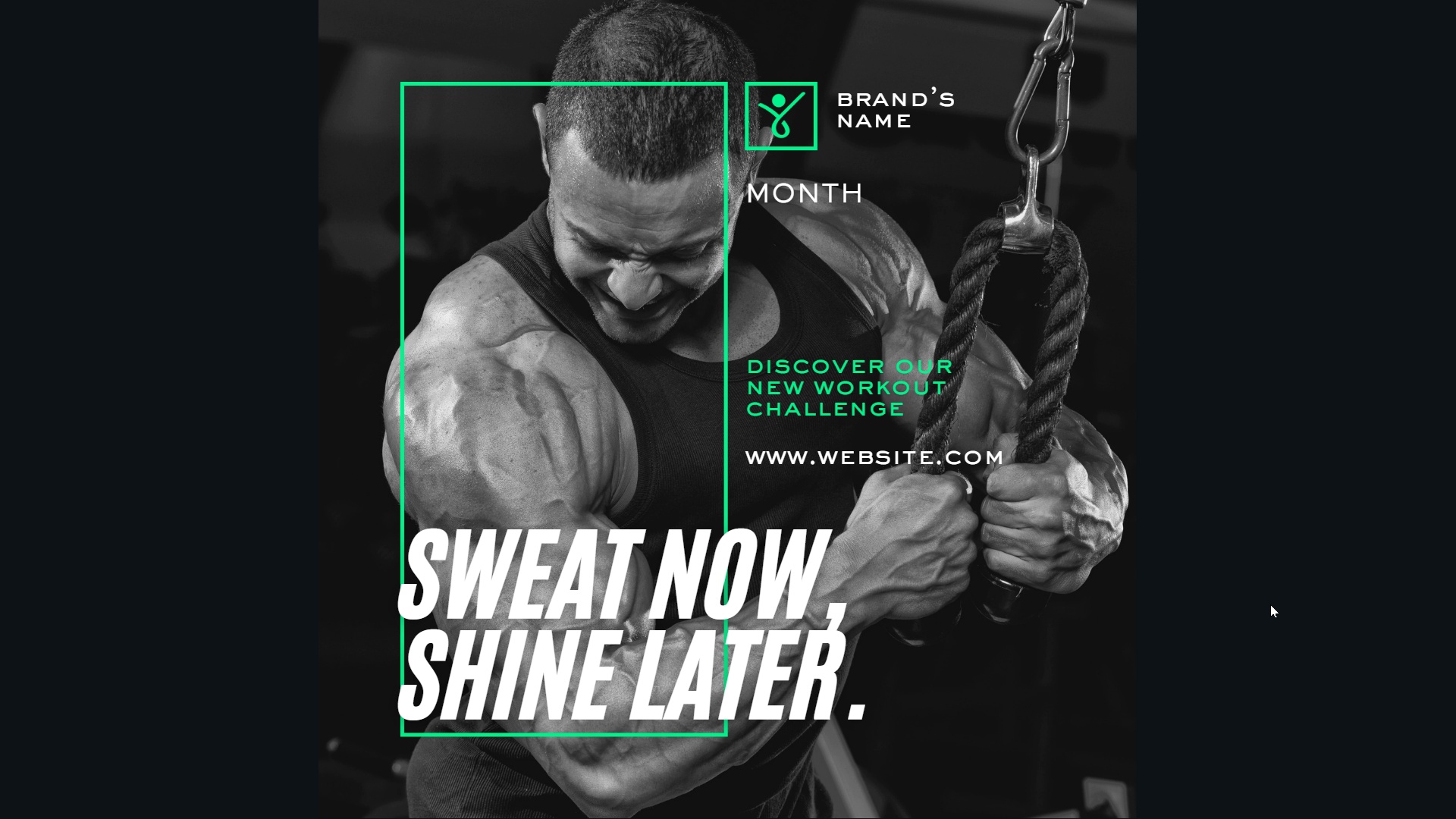 
key(ArrowRight)
 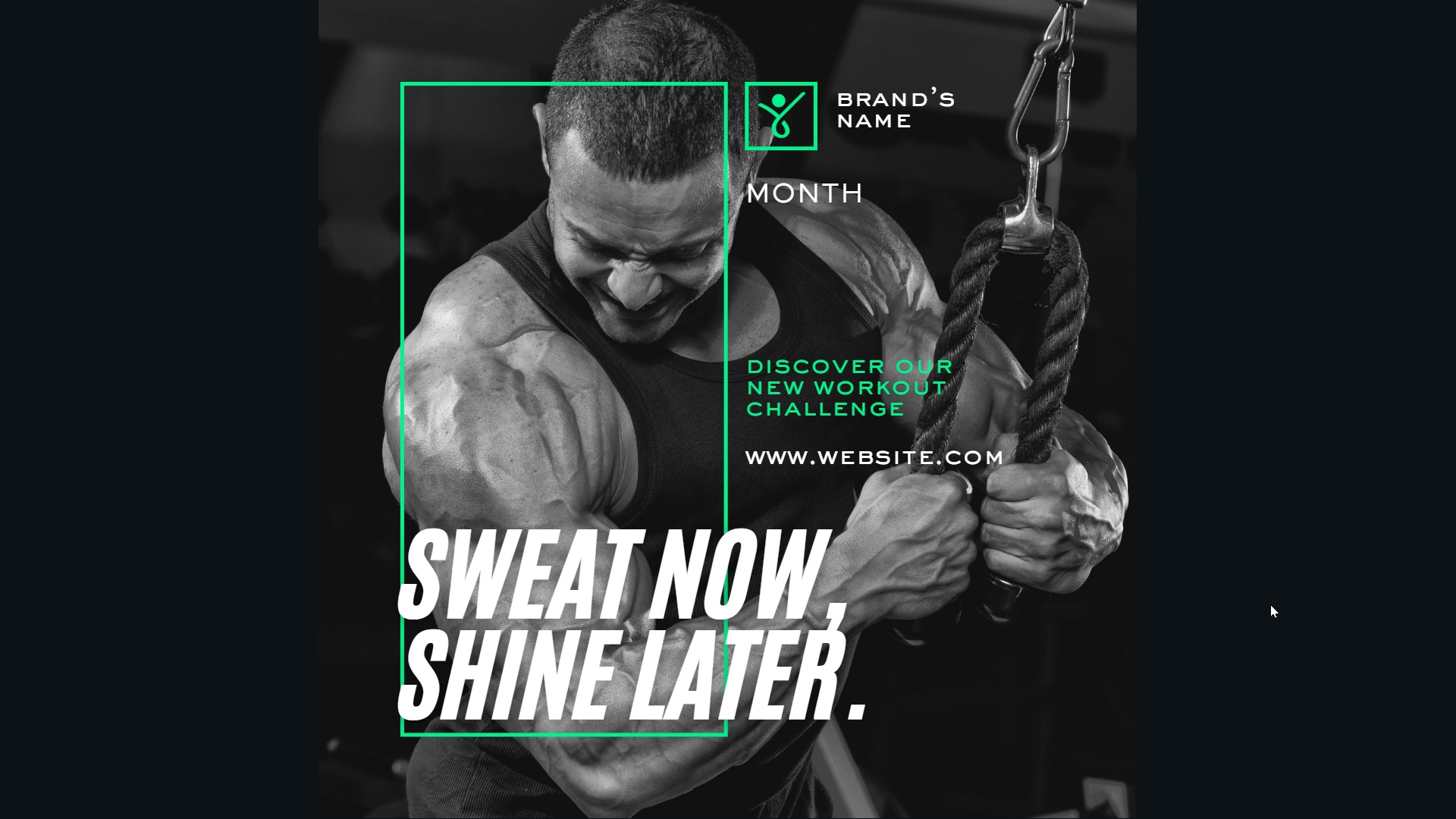 
key(ArrowRight)
 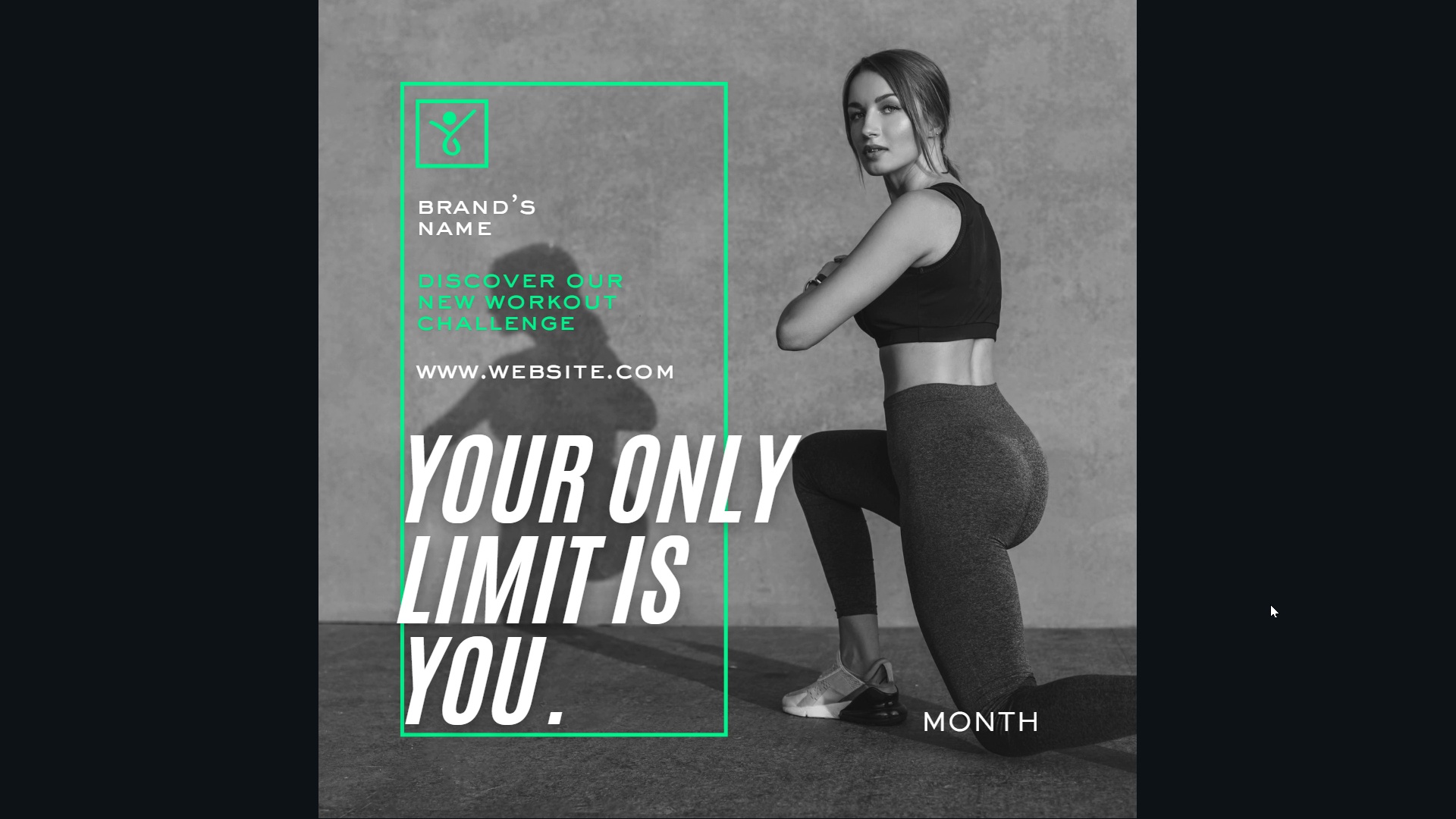 
key(ArrowRight)
 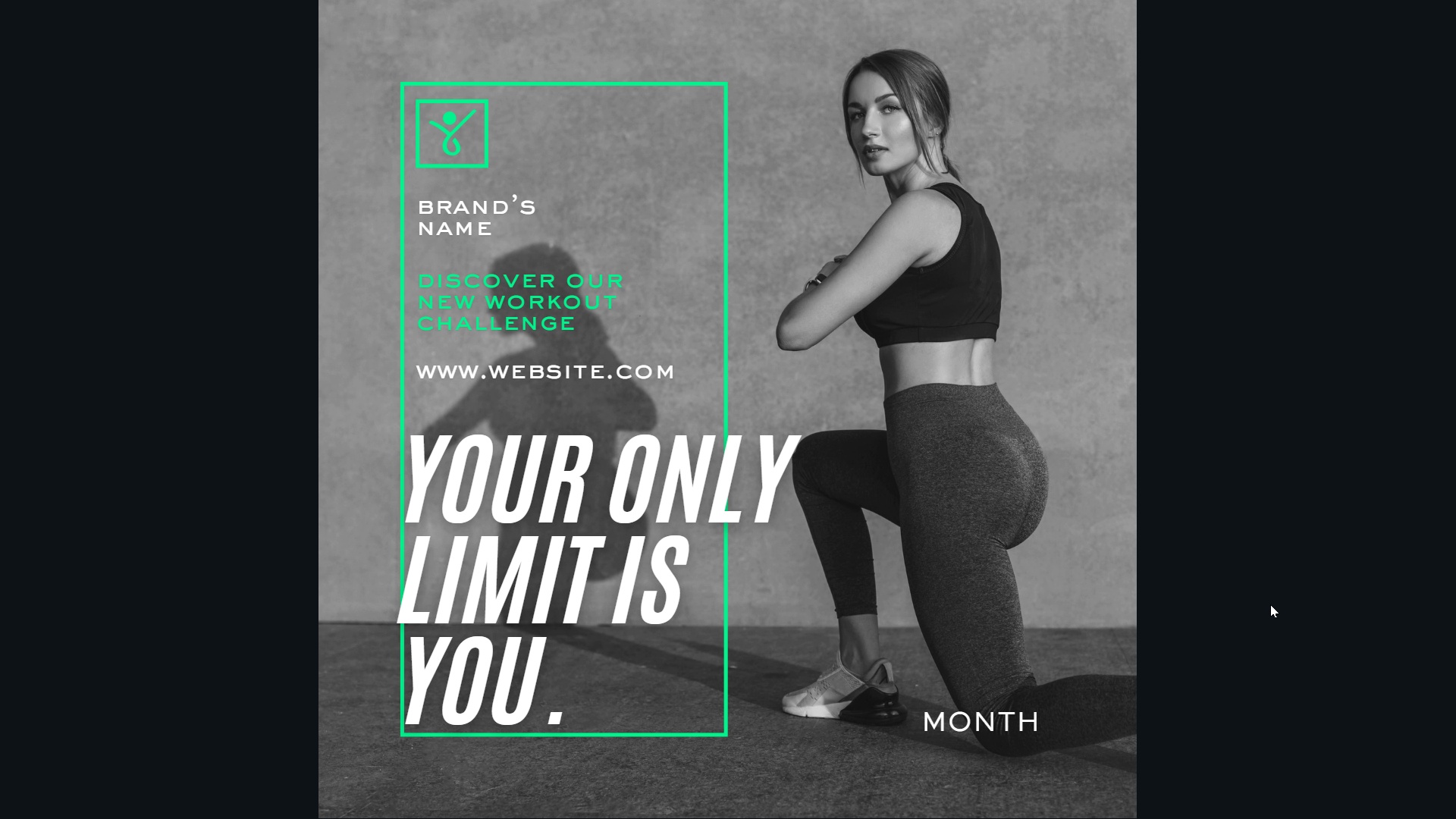 
key(ArrowRight)
 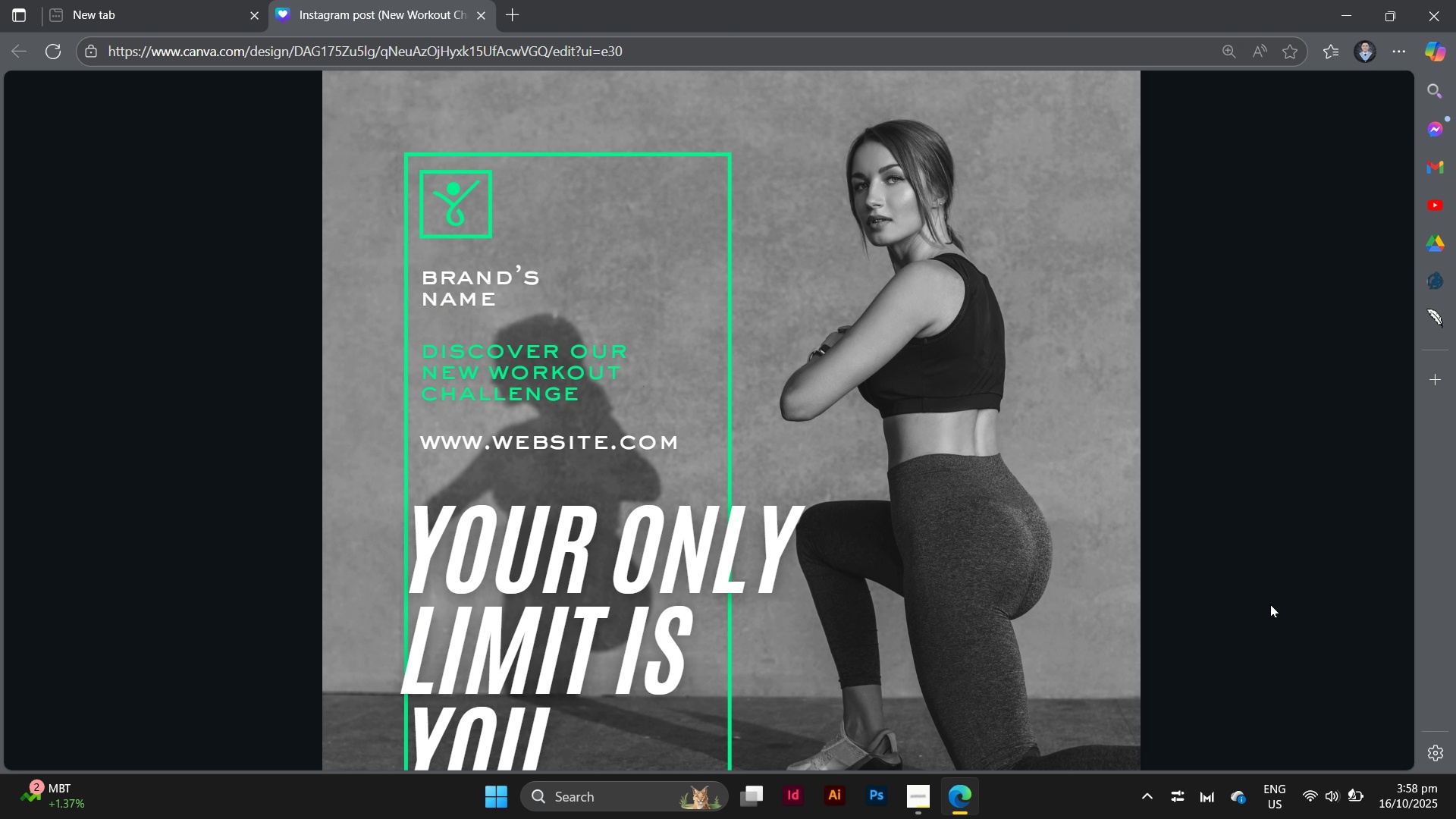 
key(Escape)
 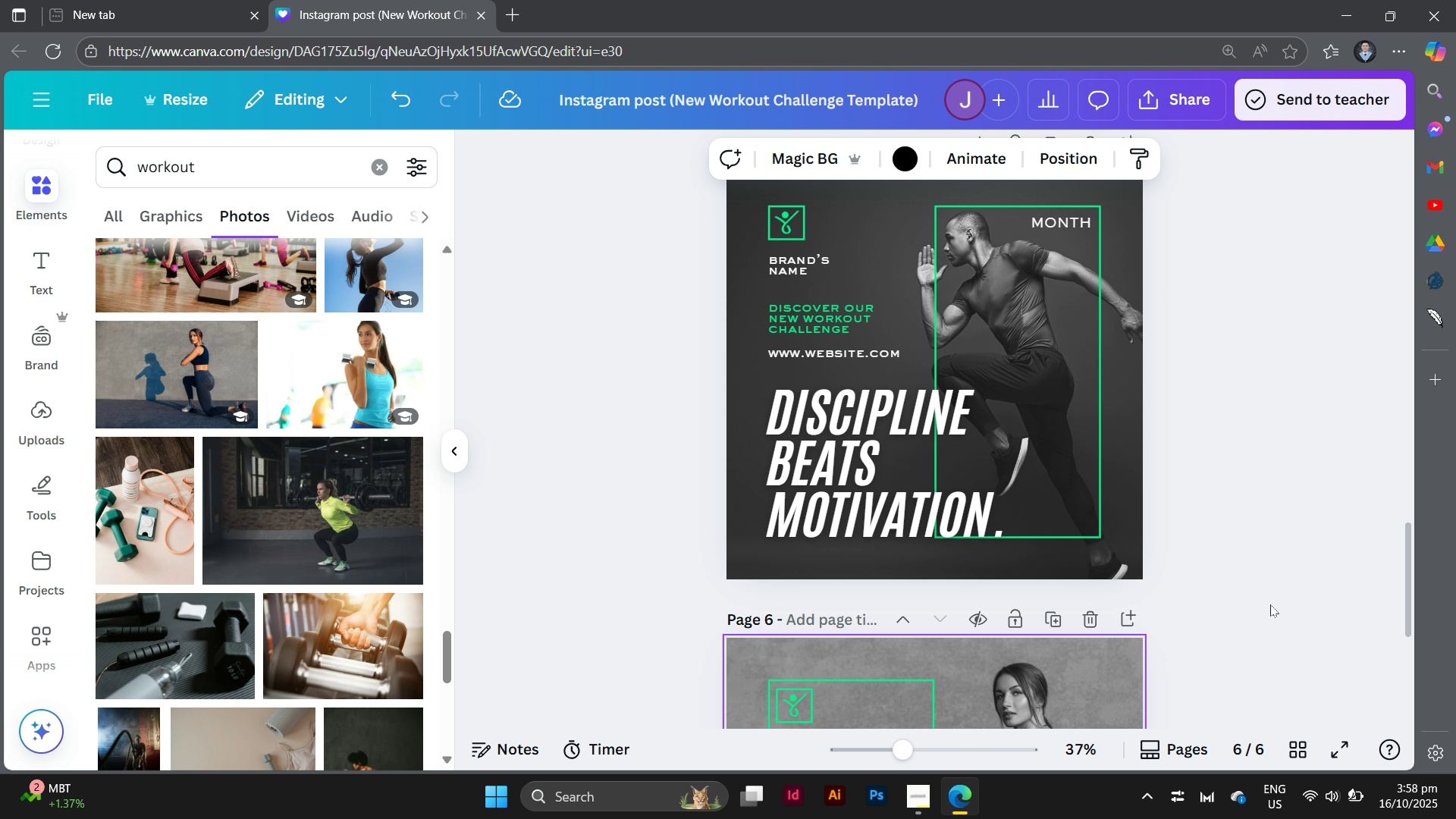 
scroll: coordinate [1270, 604], scroll_direction: up, amount: 15.0
 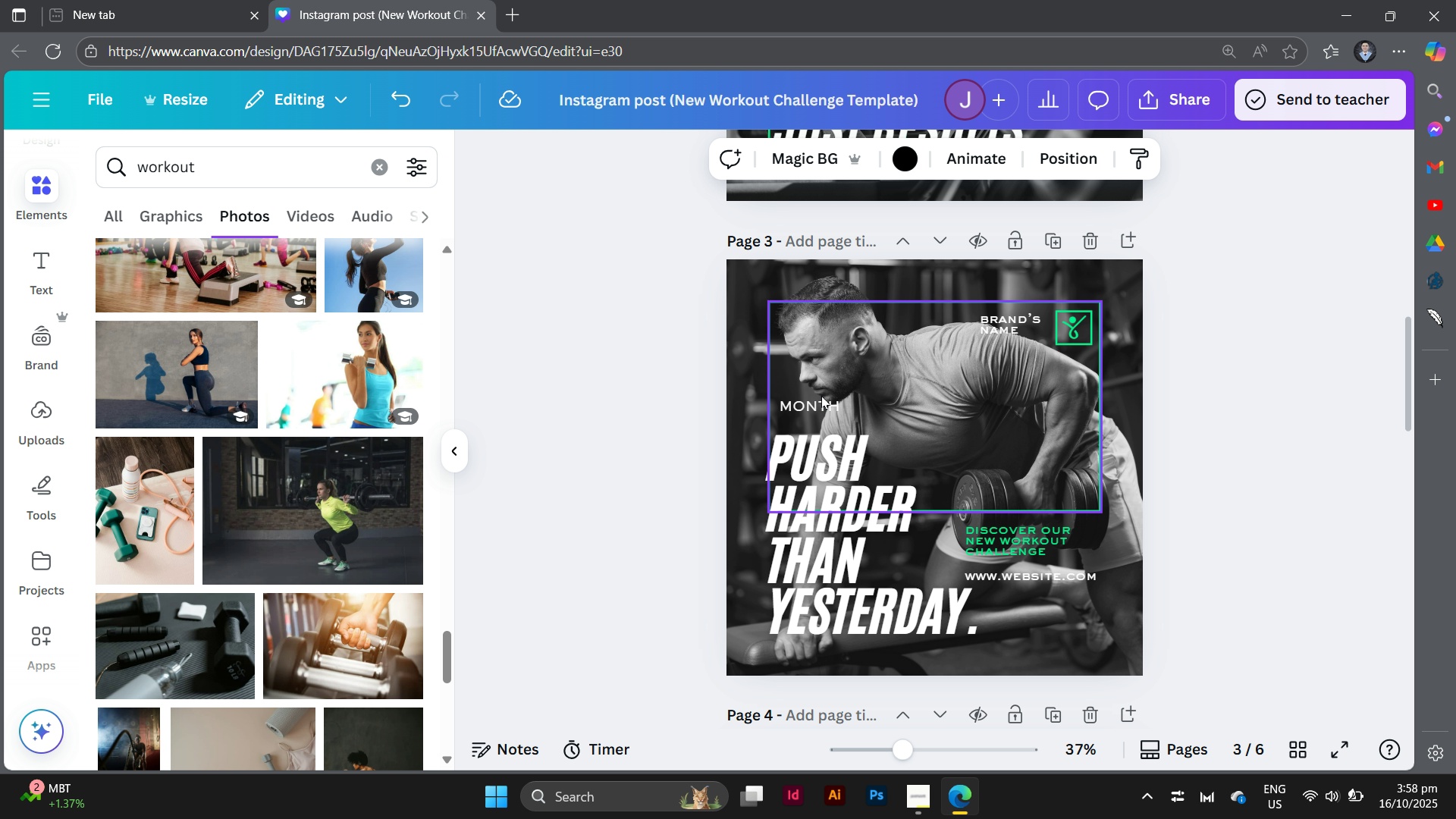 
left_click_drag(start_coordinate=[821, 401], to_coordinate=[821, 410])
 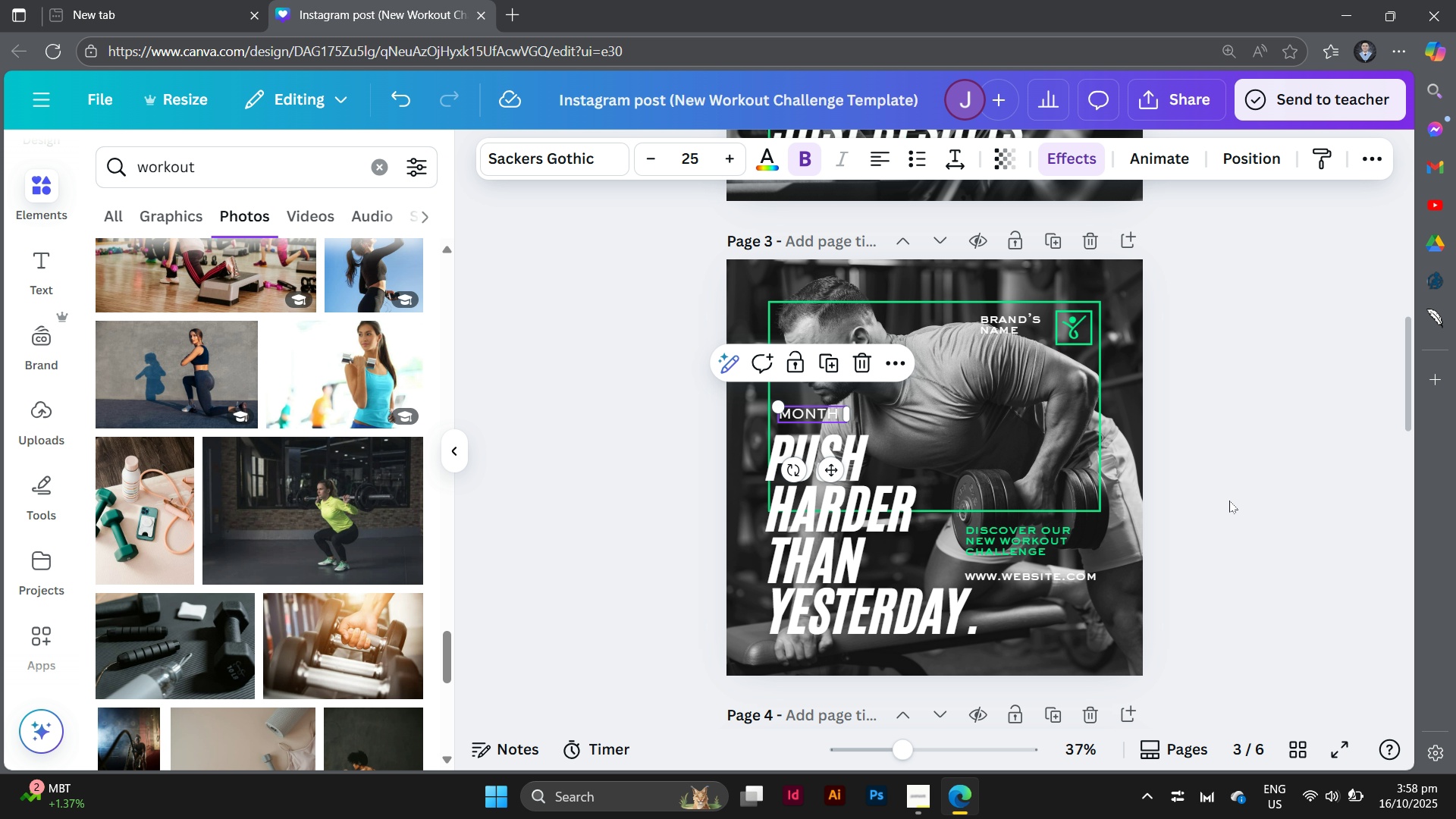 
left_click([1229, 500])
 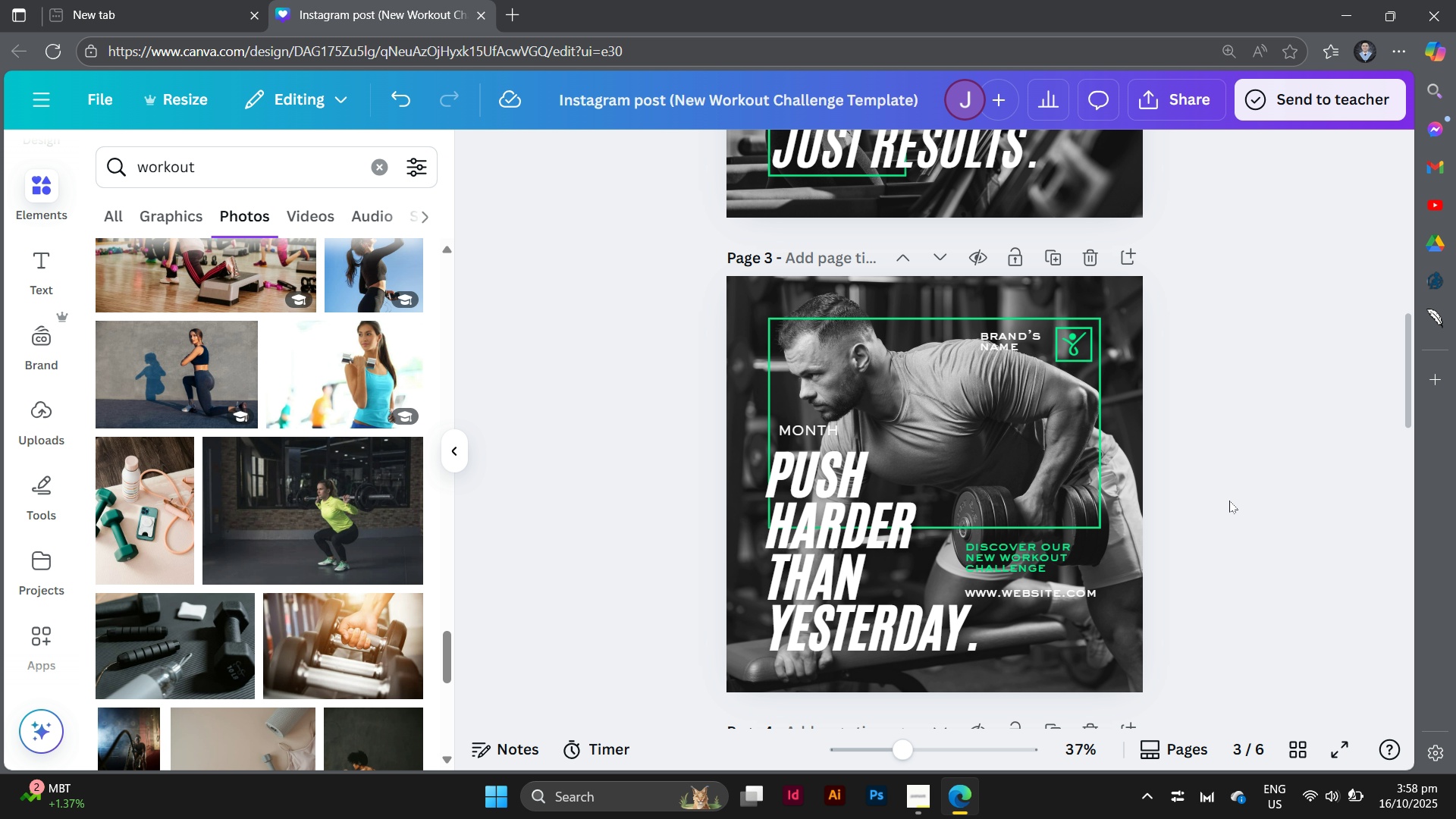 
scroll: coordinate [1229, 500], scroll_direction: up, amount: 17.0
 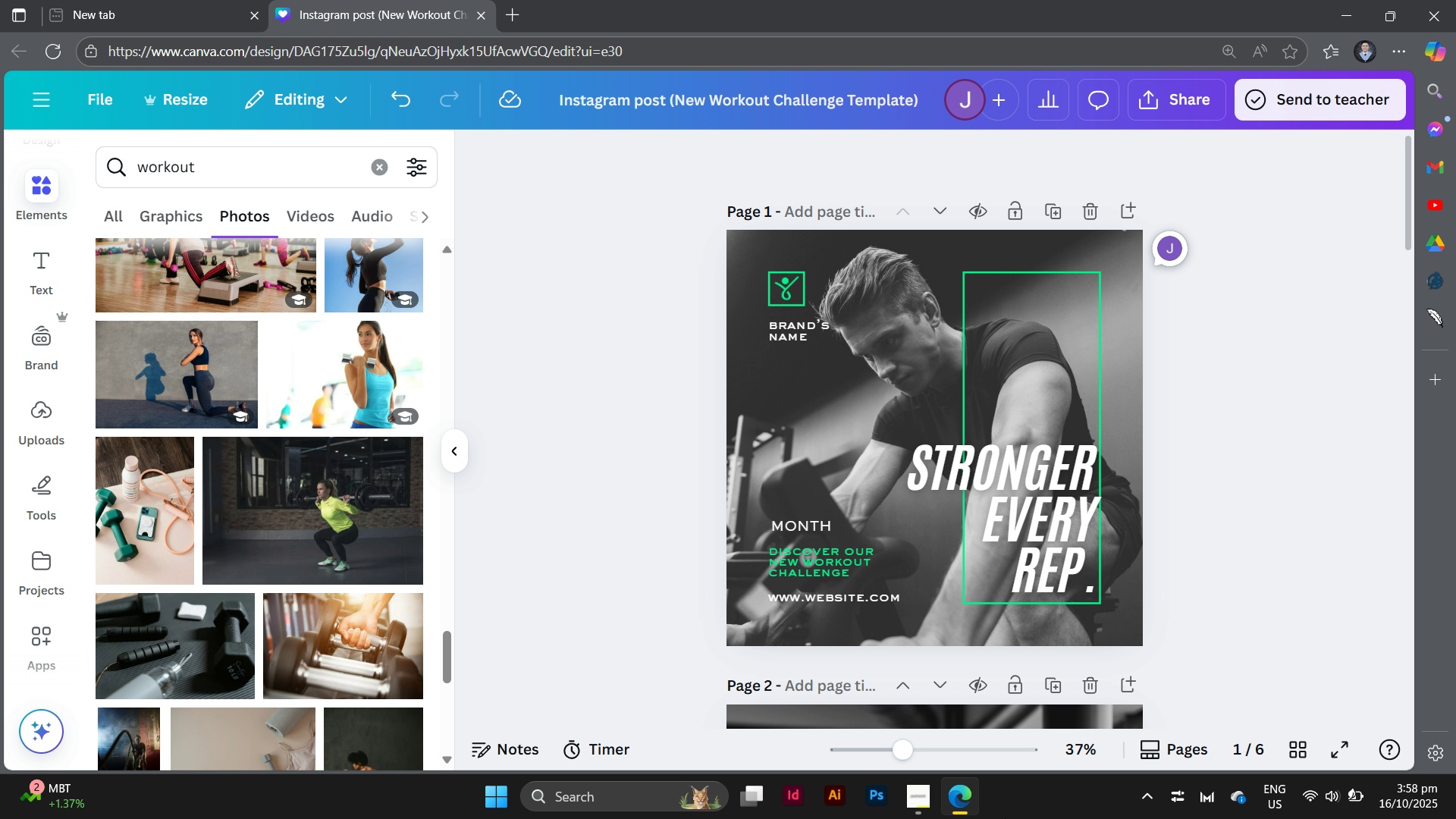 
wait(5.05)
 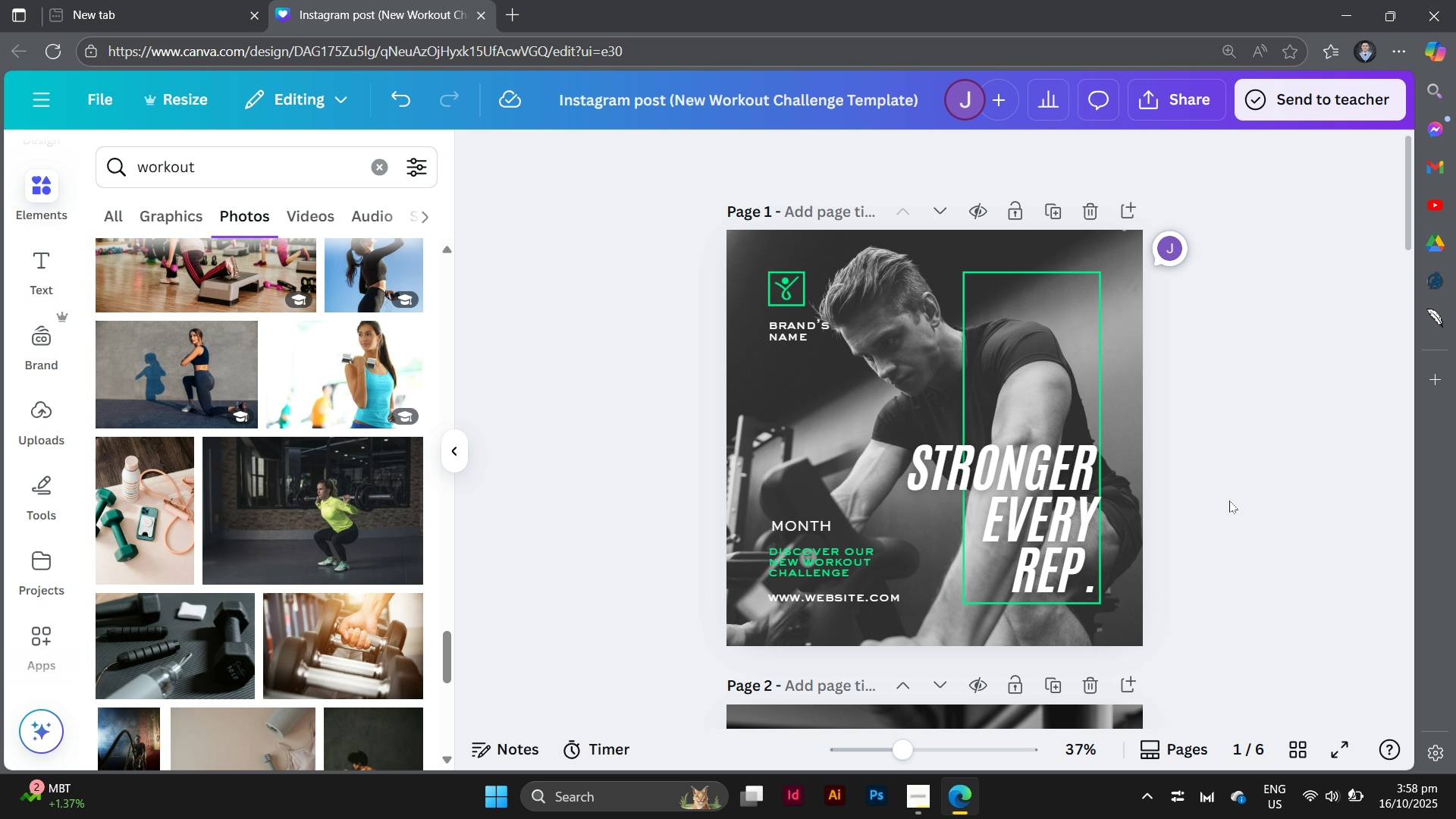 
left_click([914, 805])